 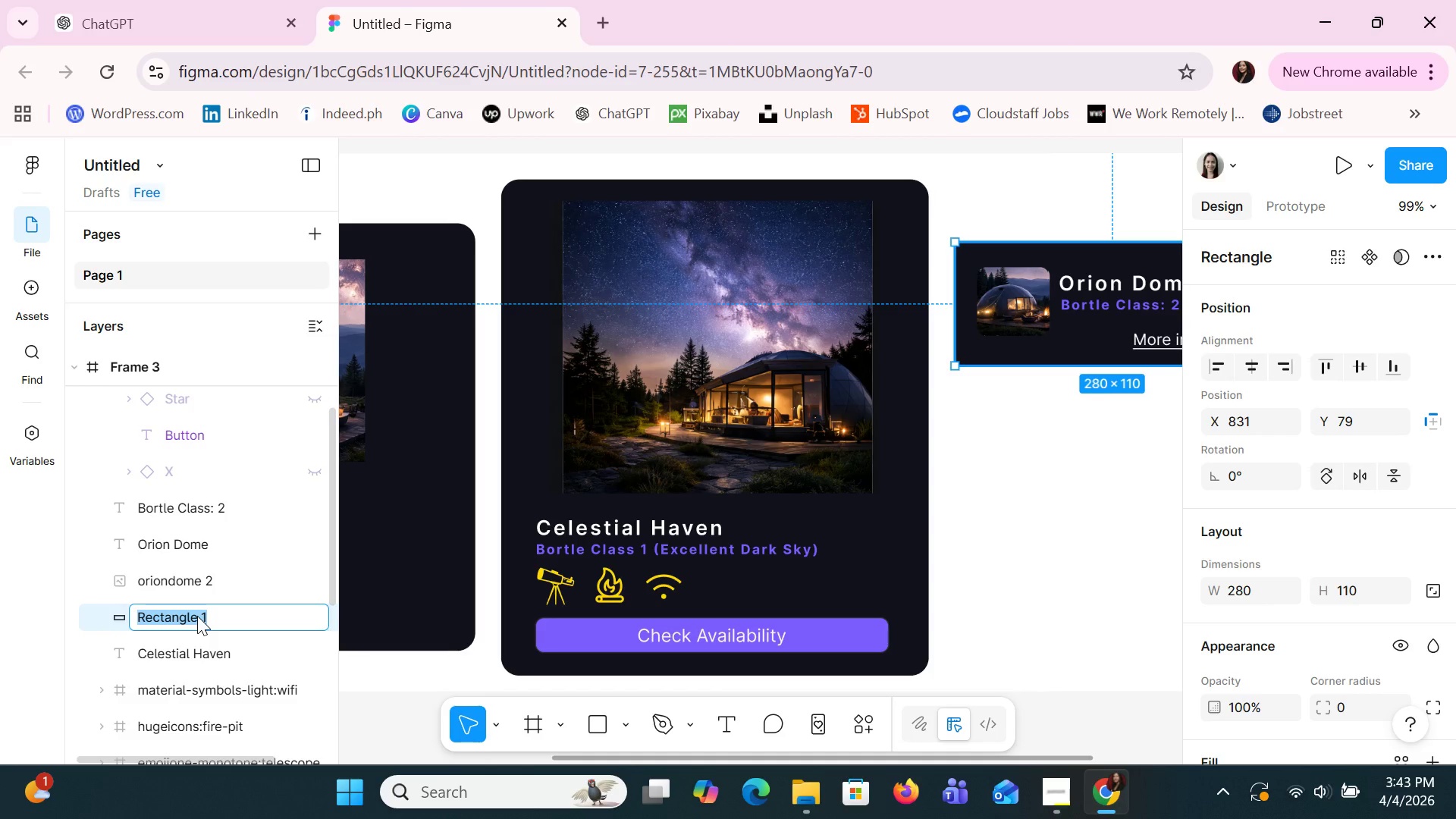 
type(CompactCard)
 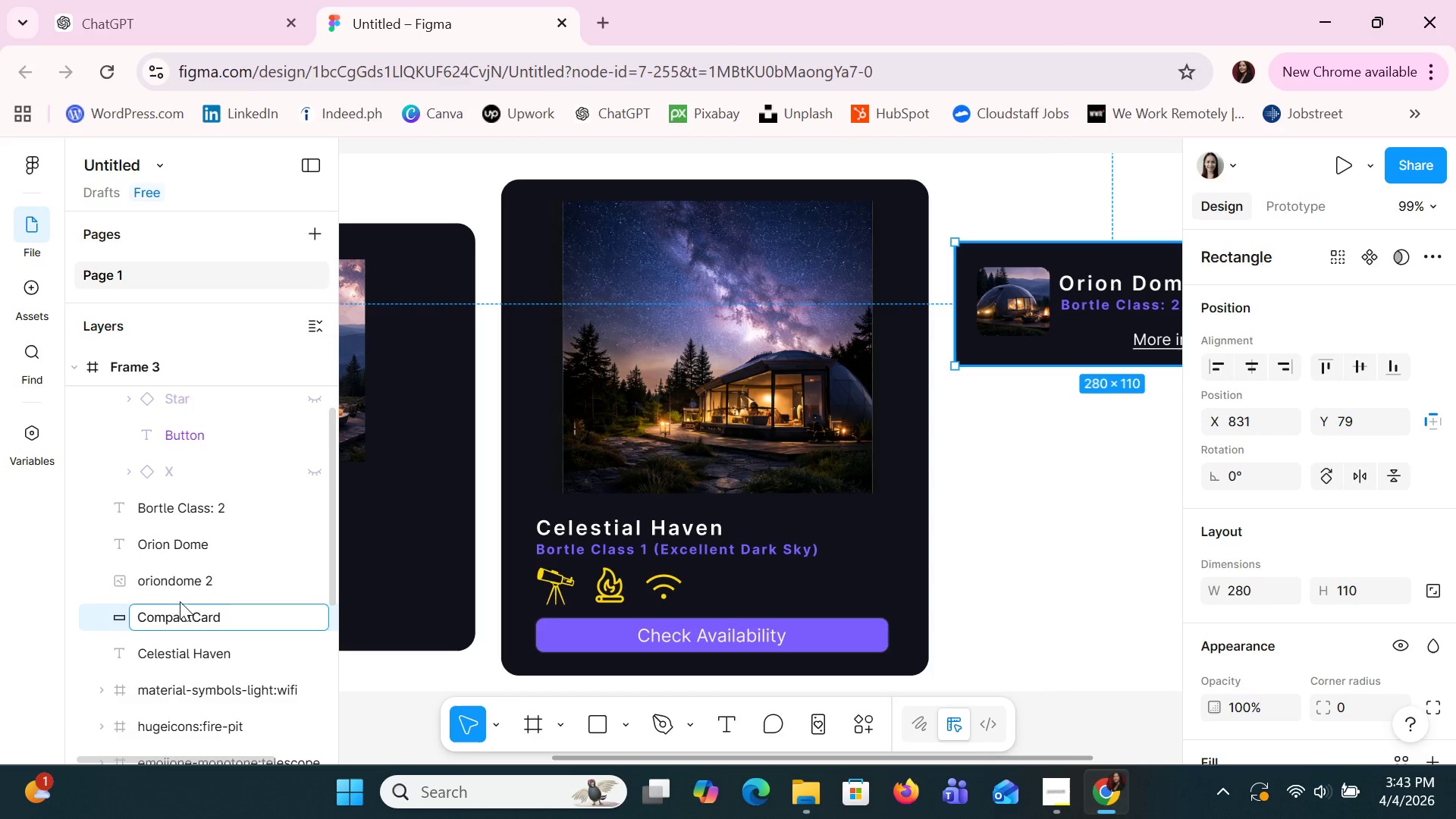 
left_click([196, 649])
 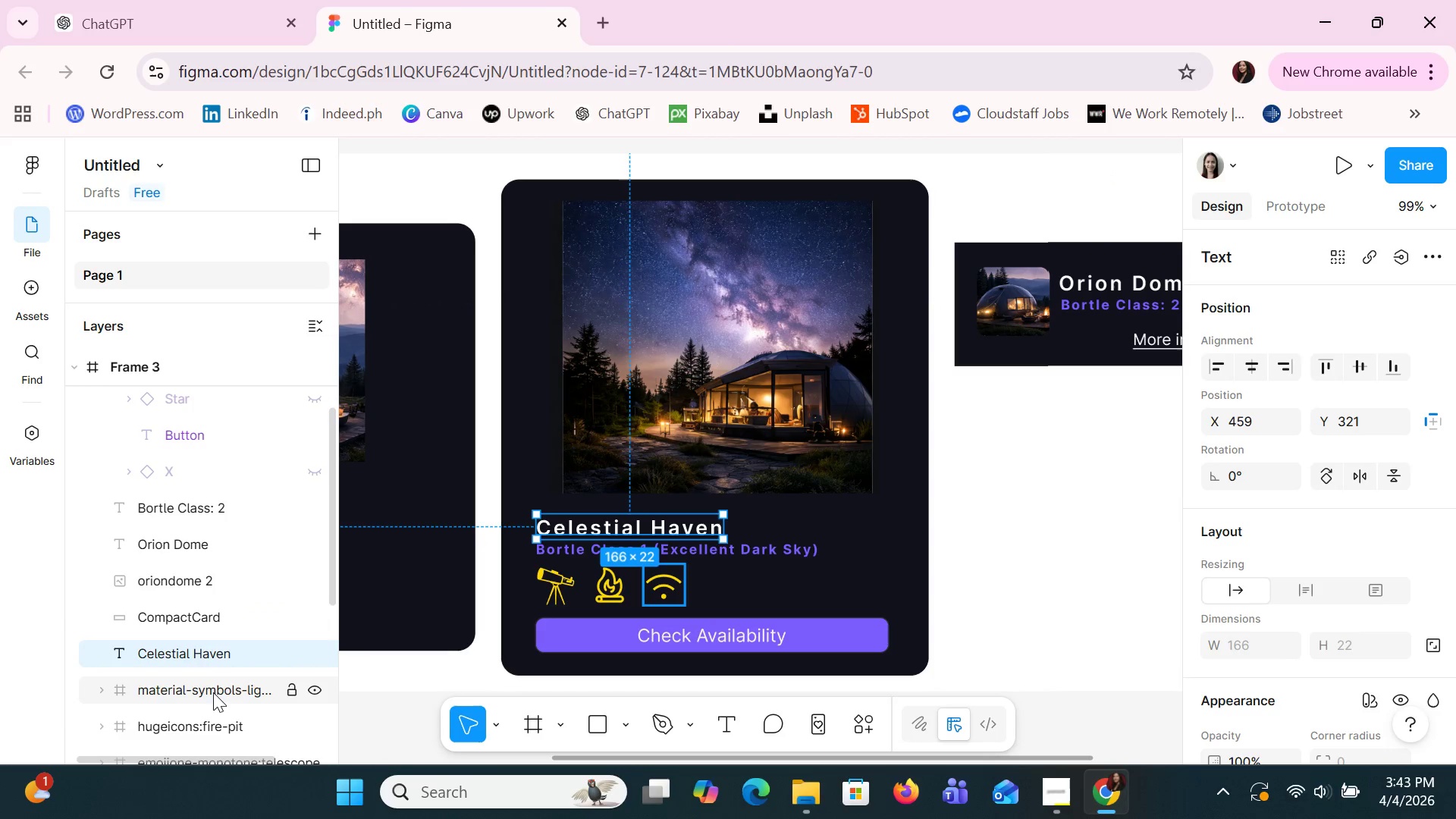 
left_click([215, 694])
 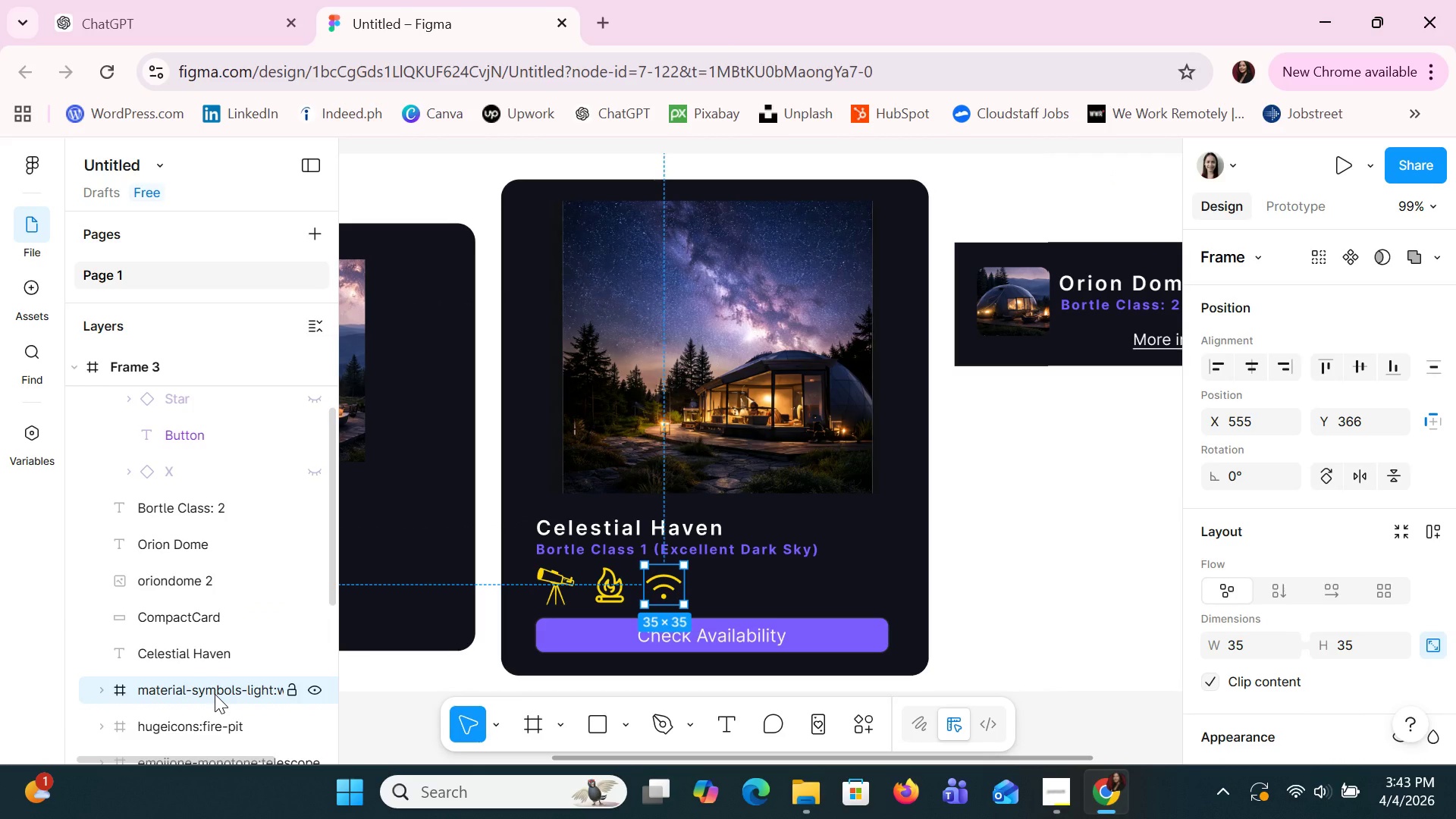 
scroll: coordinate [215, 694], scroll_direction: down, amount: 1.0
 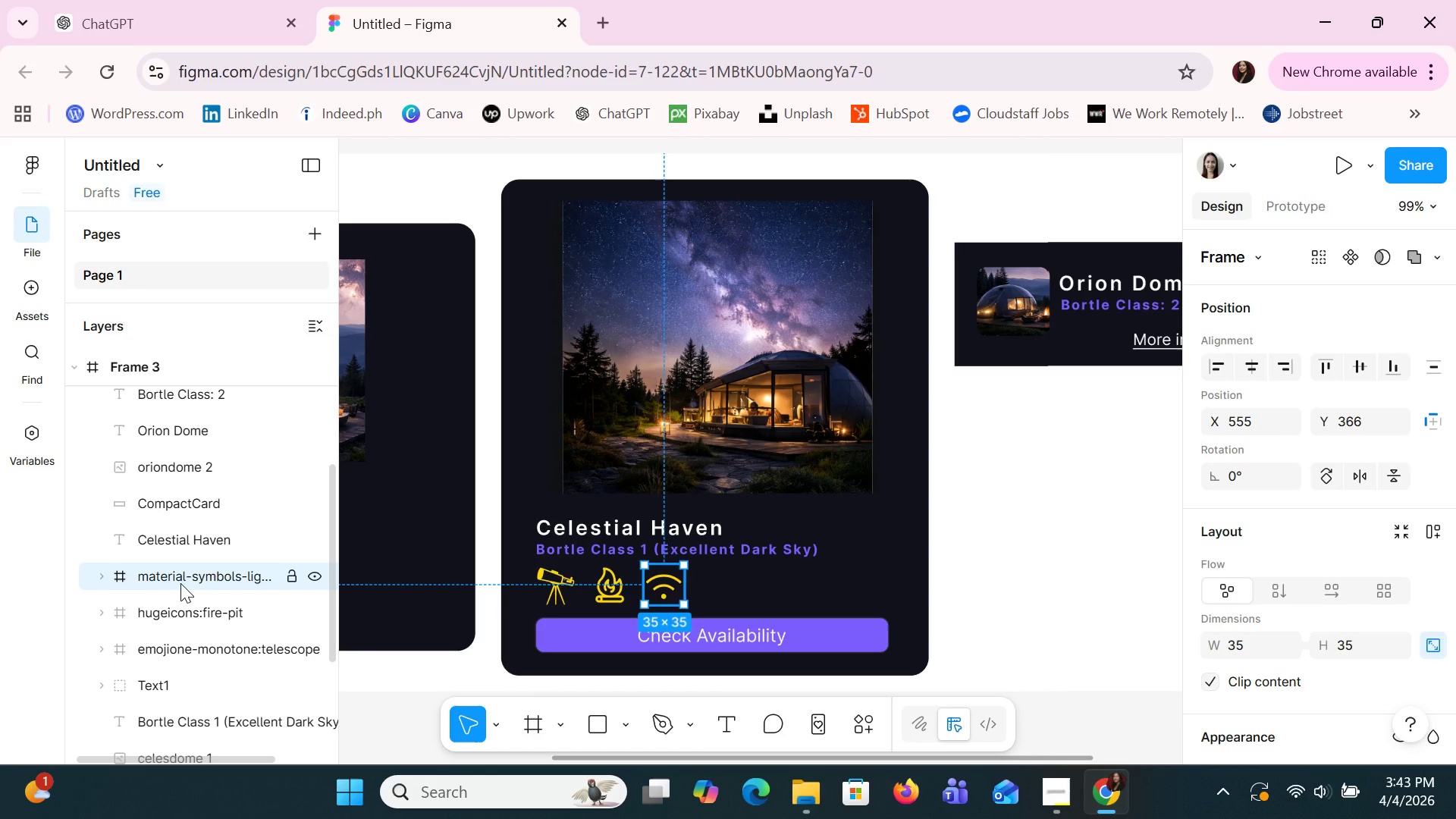 
double_click([180, 583])
 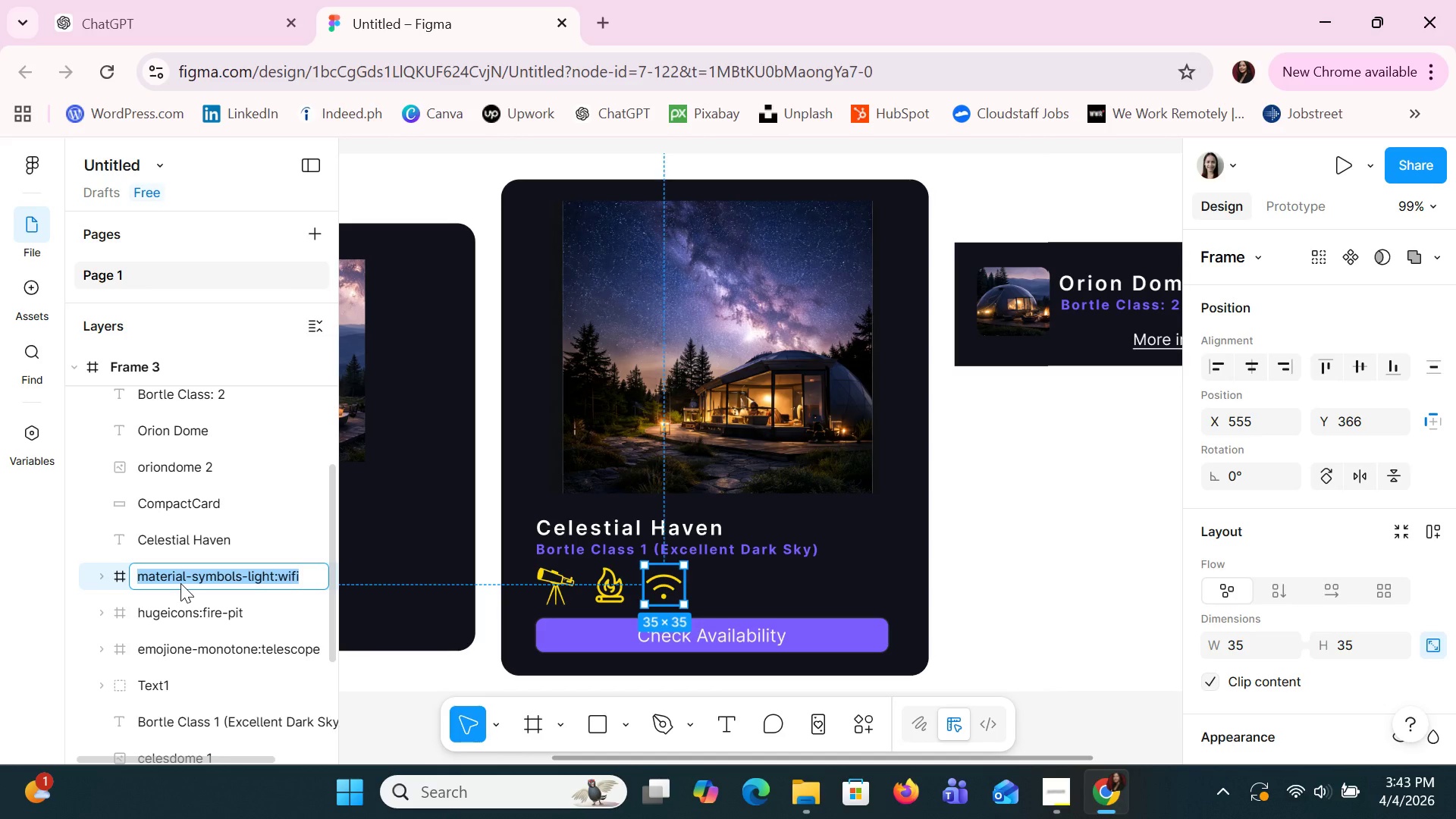 
type(WifiIcon)
 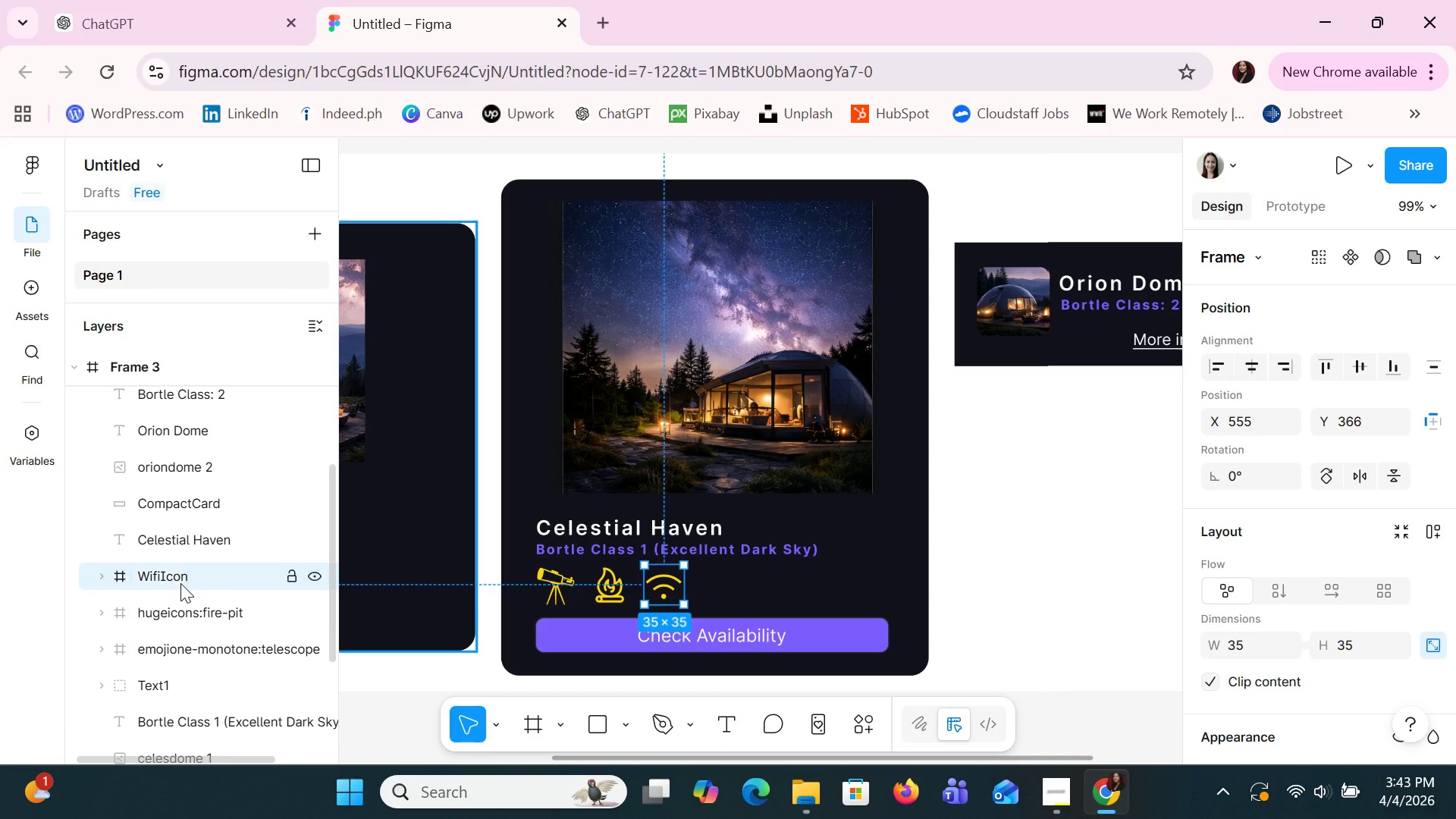 
key(Enter)
 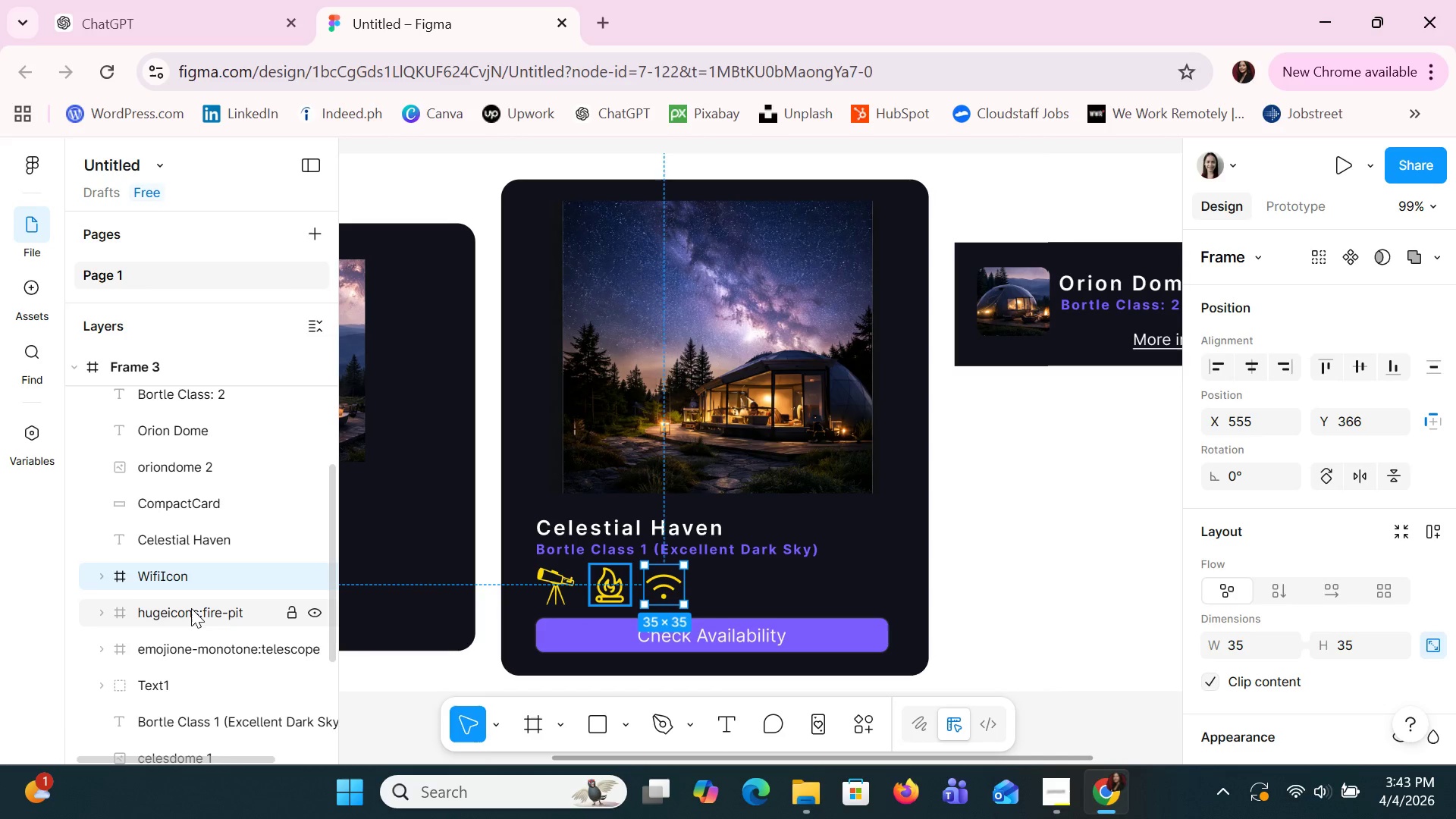 
double_click([191, 608])
 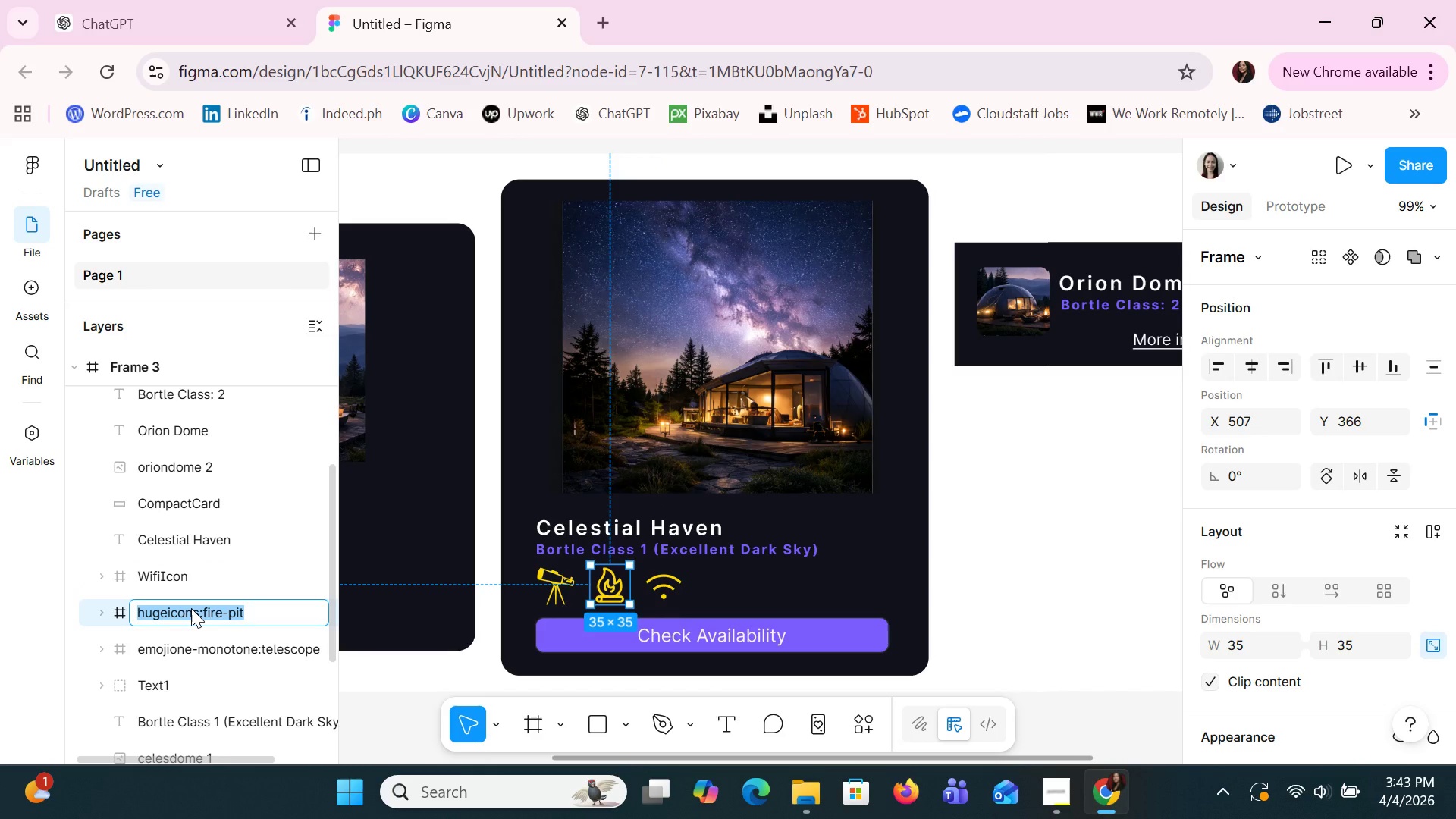 
type(O)
key(Backspace)
type(FirepitIcon)
 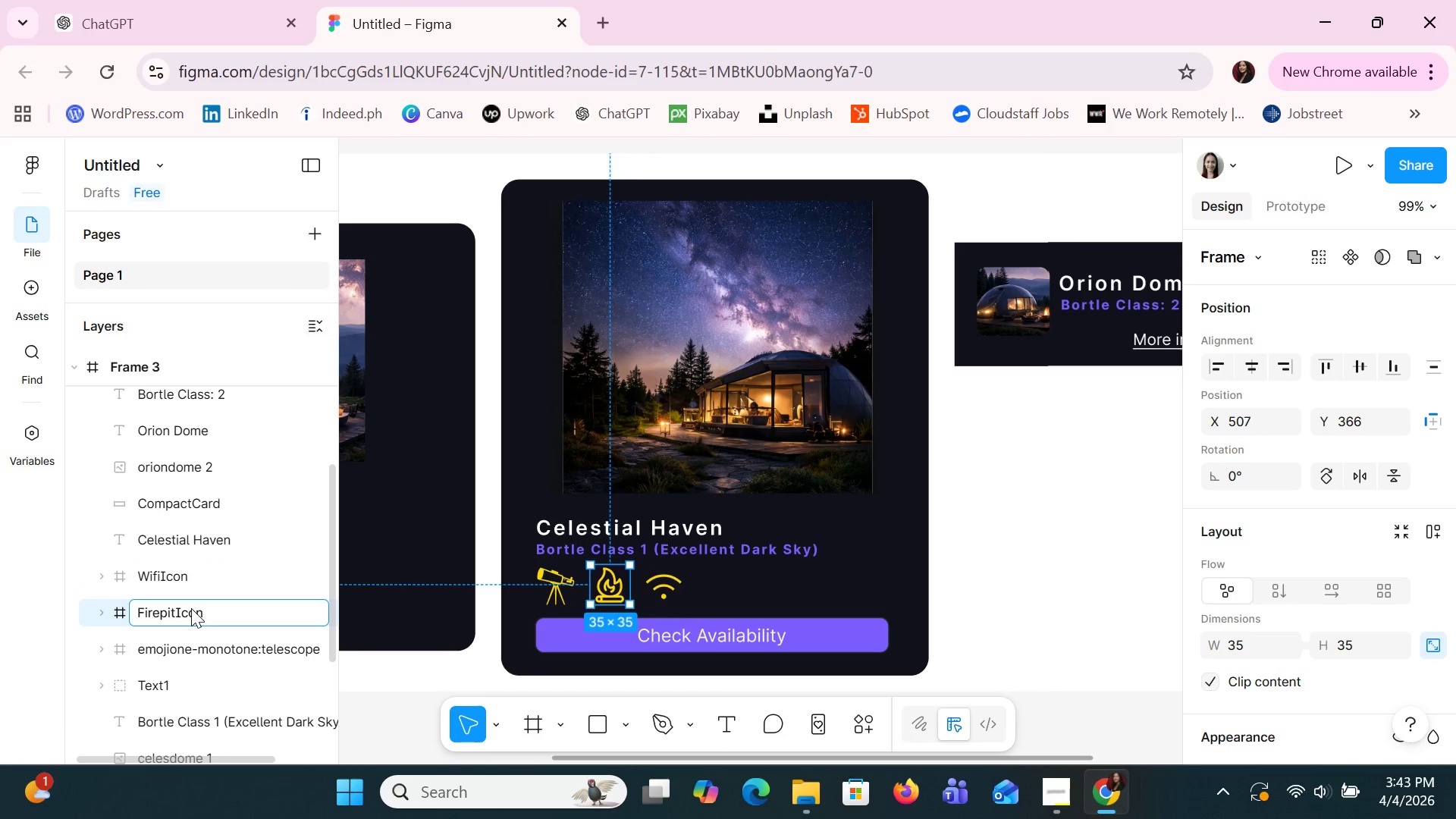 
double_click([202, 657])
 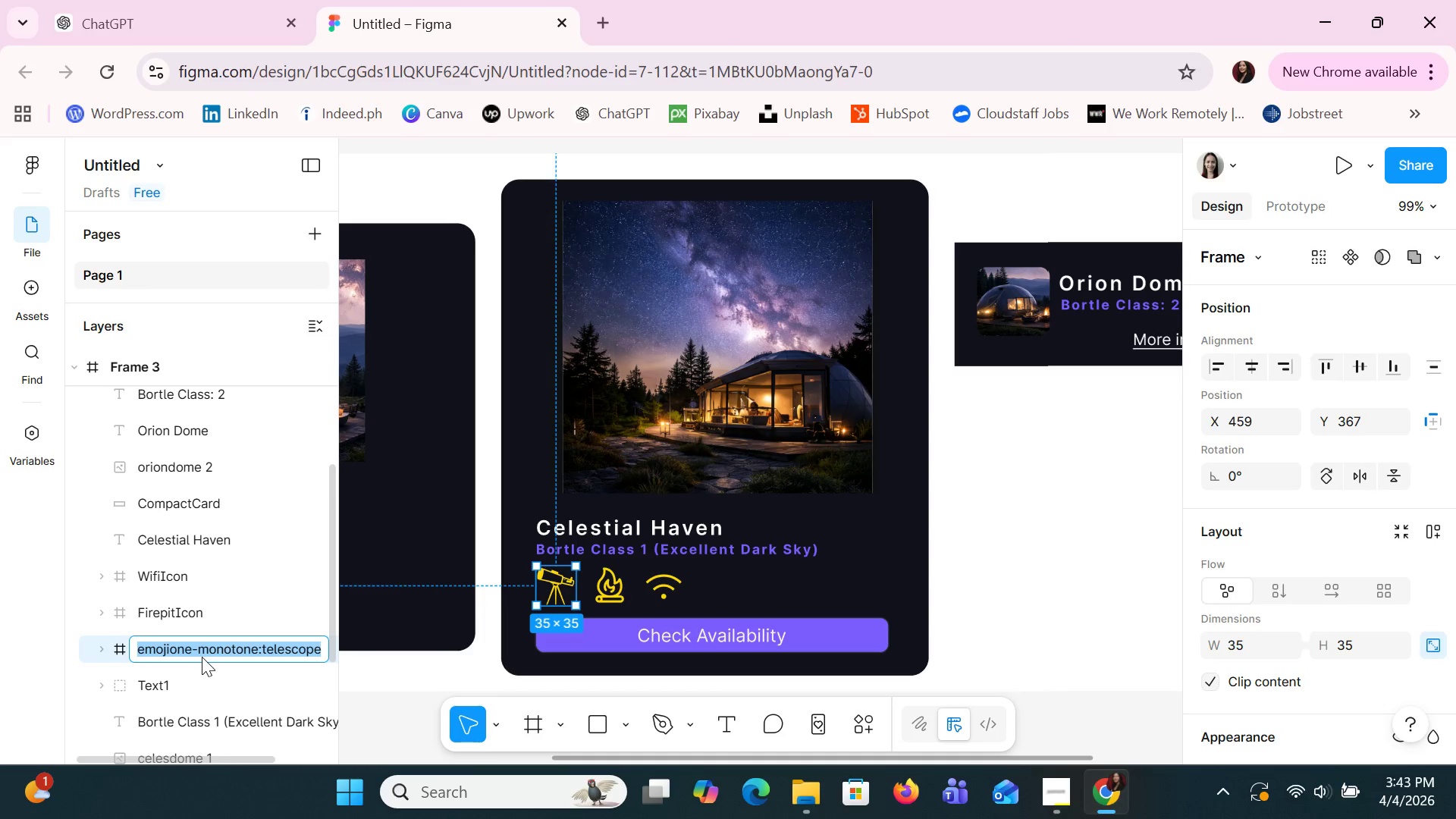 
triple_click([202, 657])
 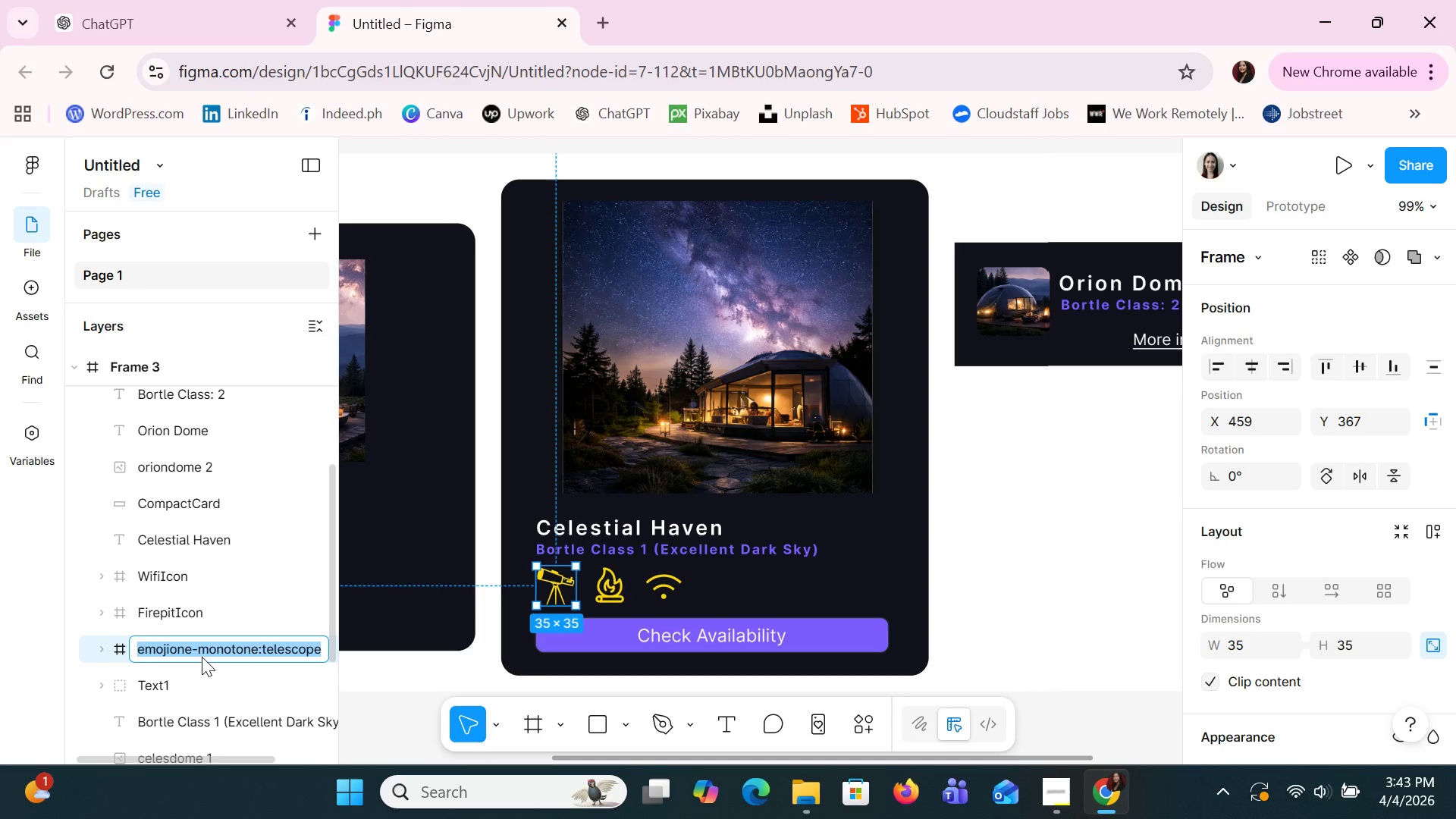 
type(TeleIcon)
 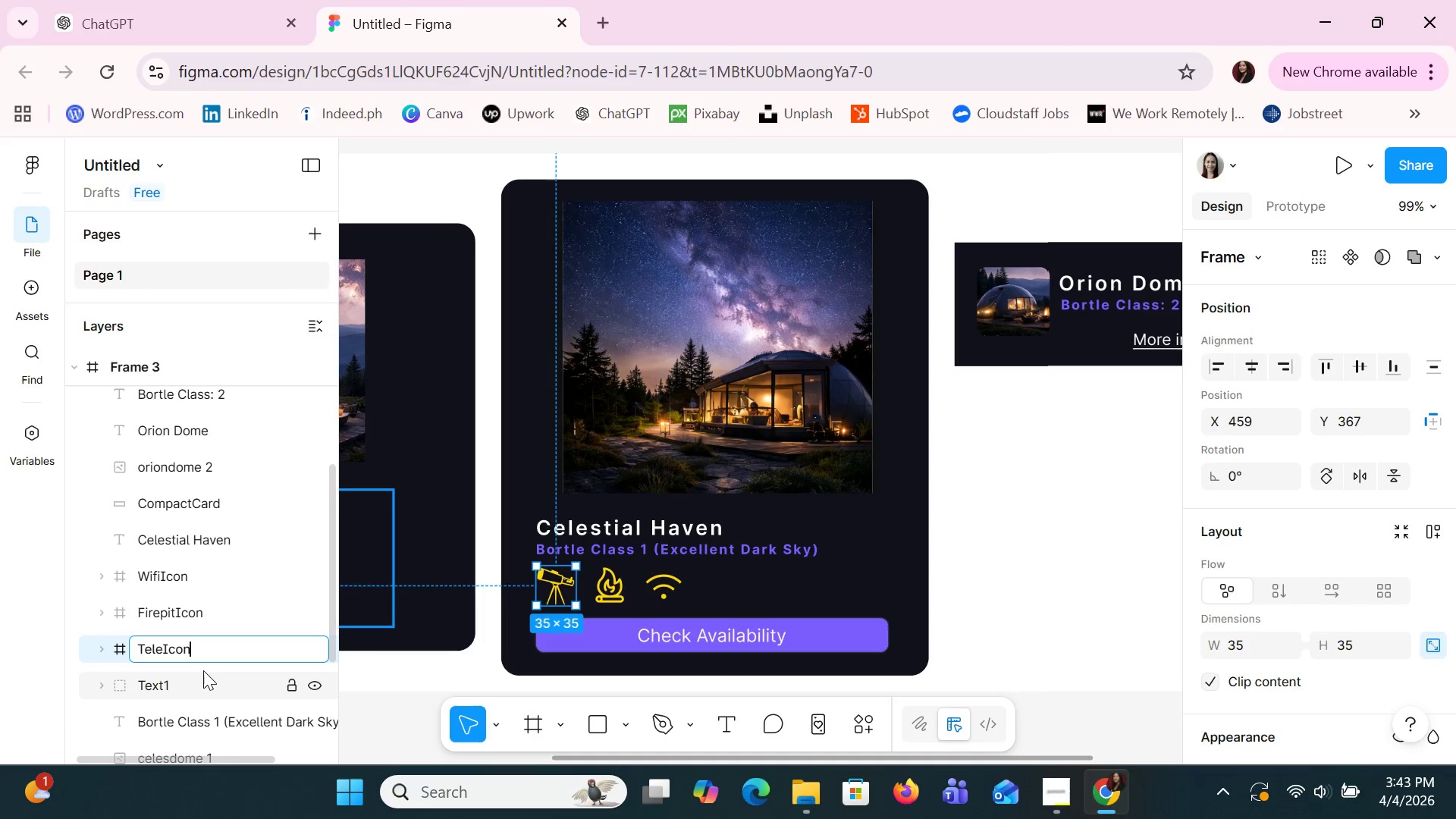 
left_click([203, 696])
 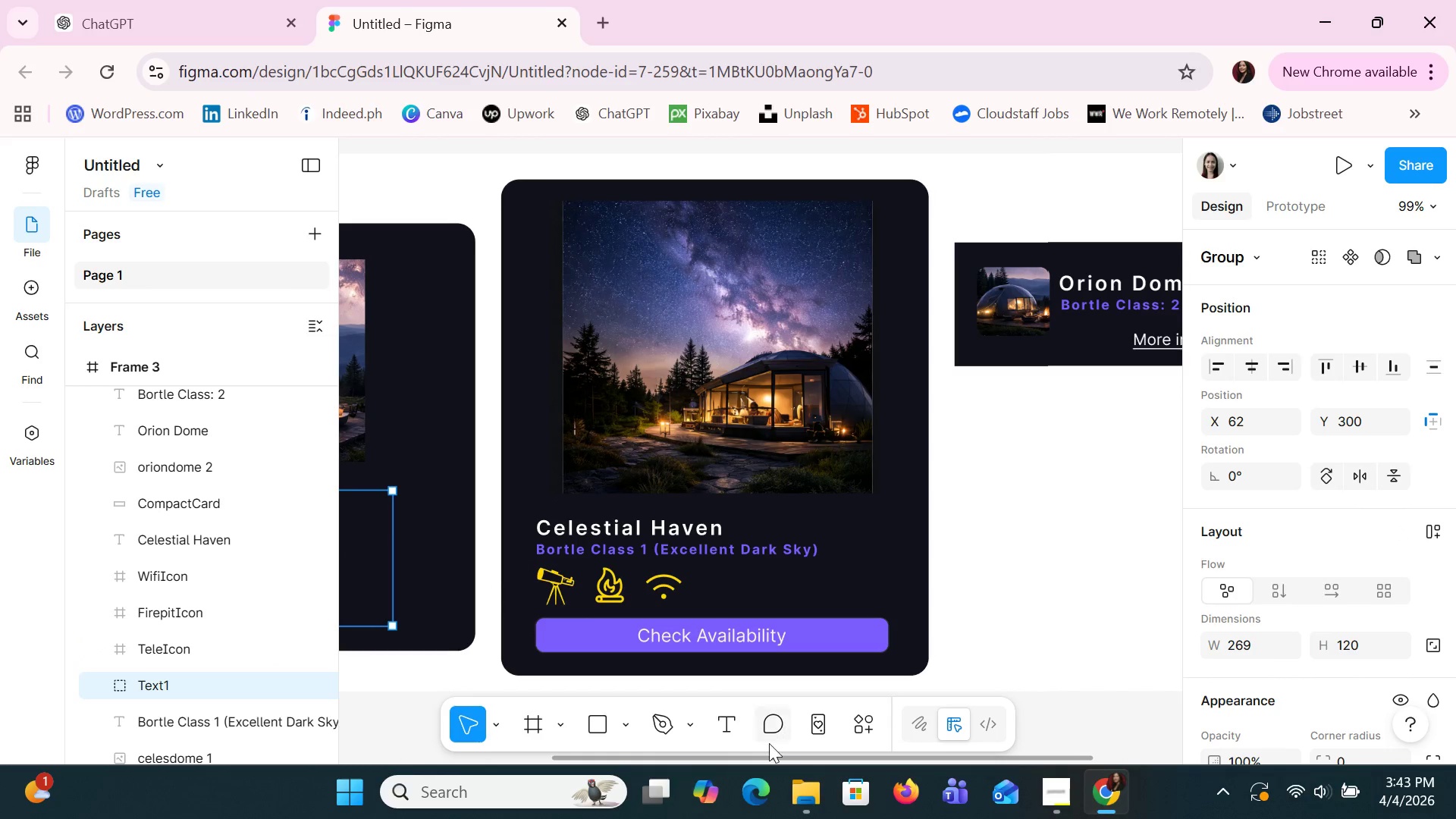 
left_click_drag(start_coordinate=[765, 754], to_coordinate=[565, 770])
 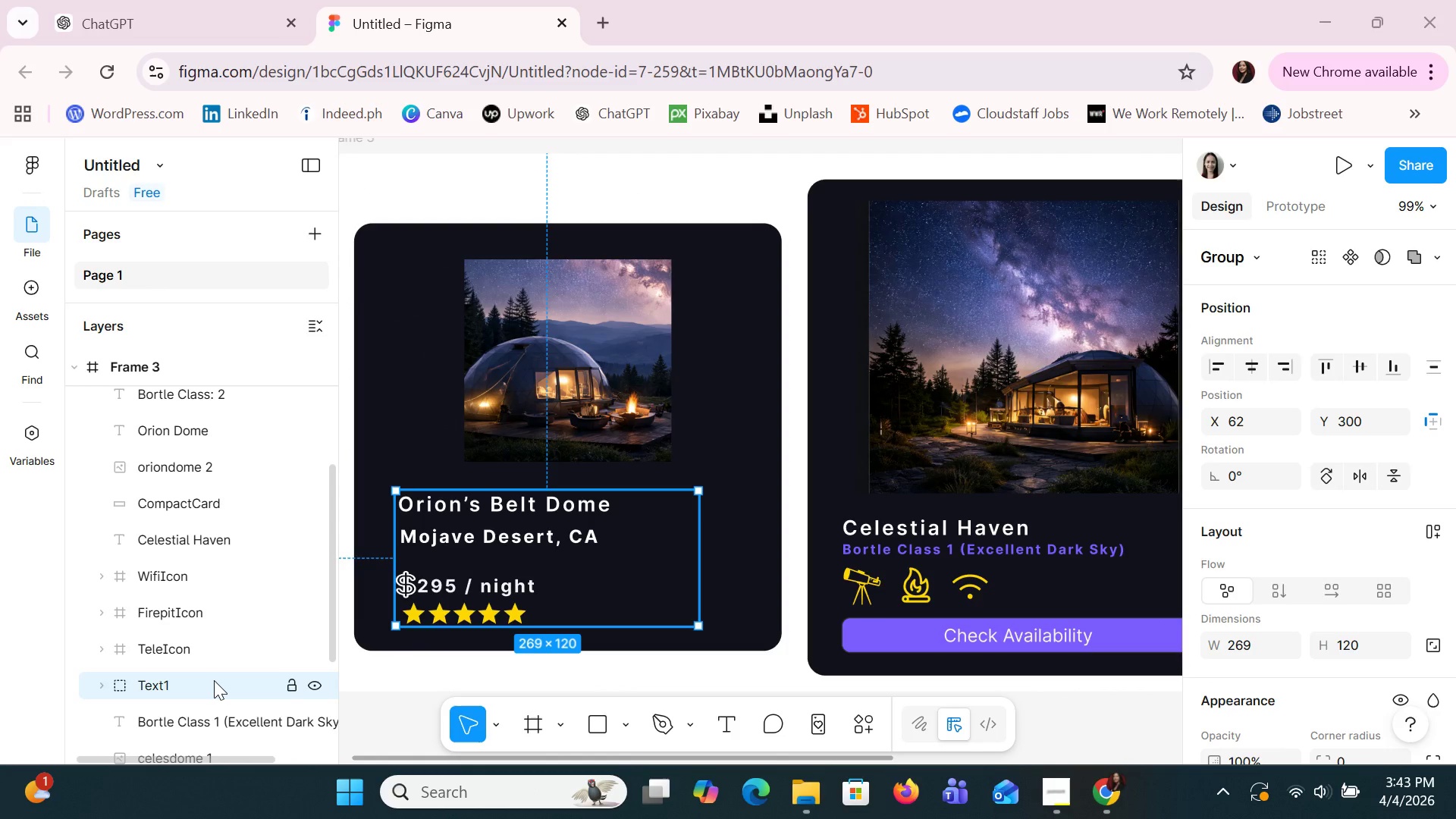 
left_click([214, 683])
 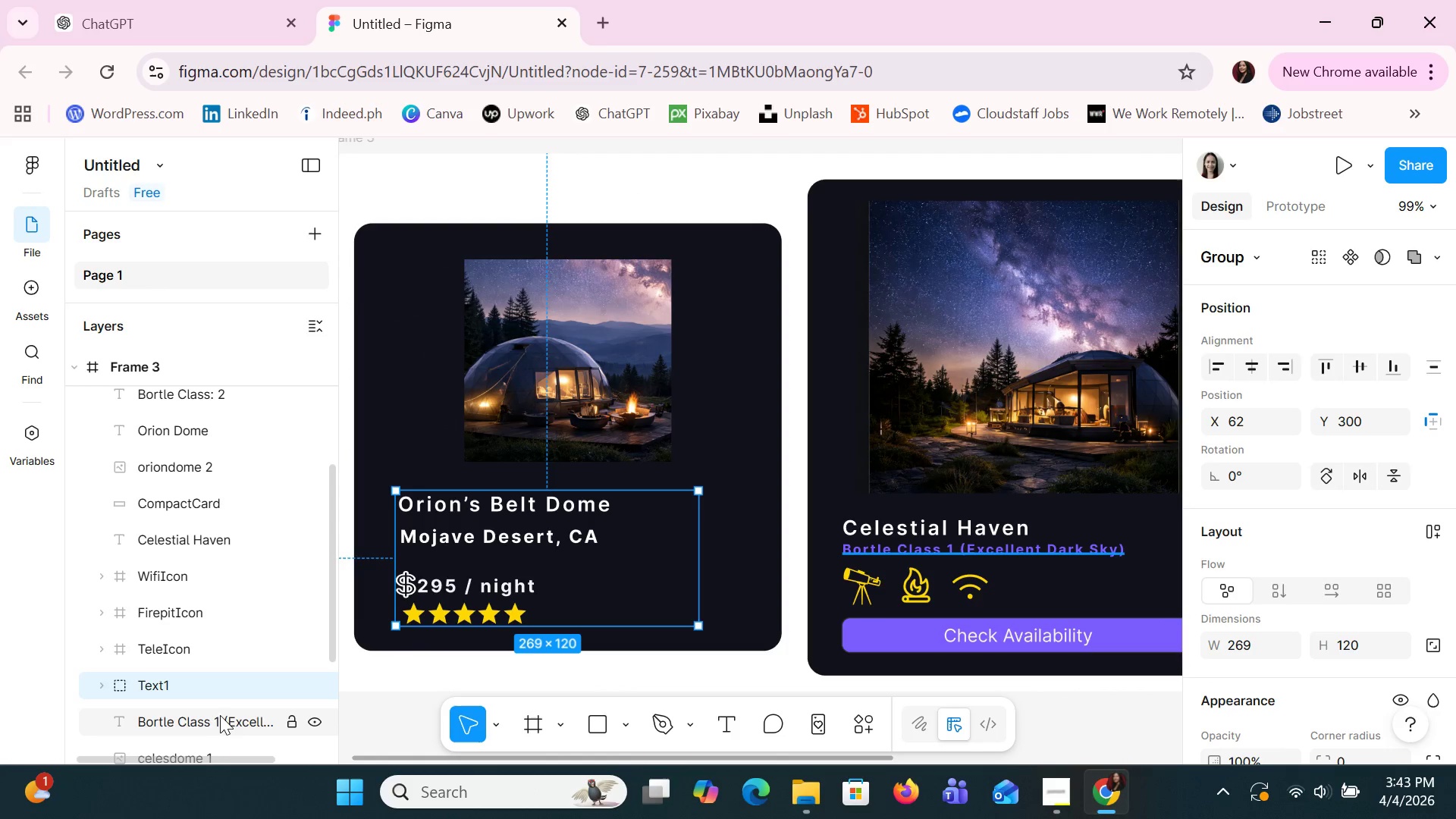 
left_click([221, 718])
 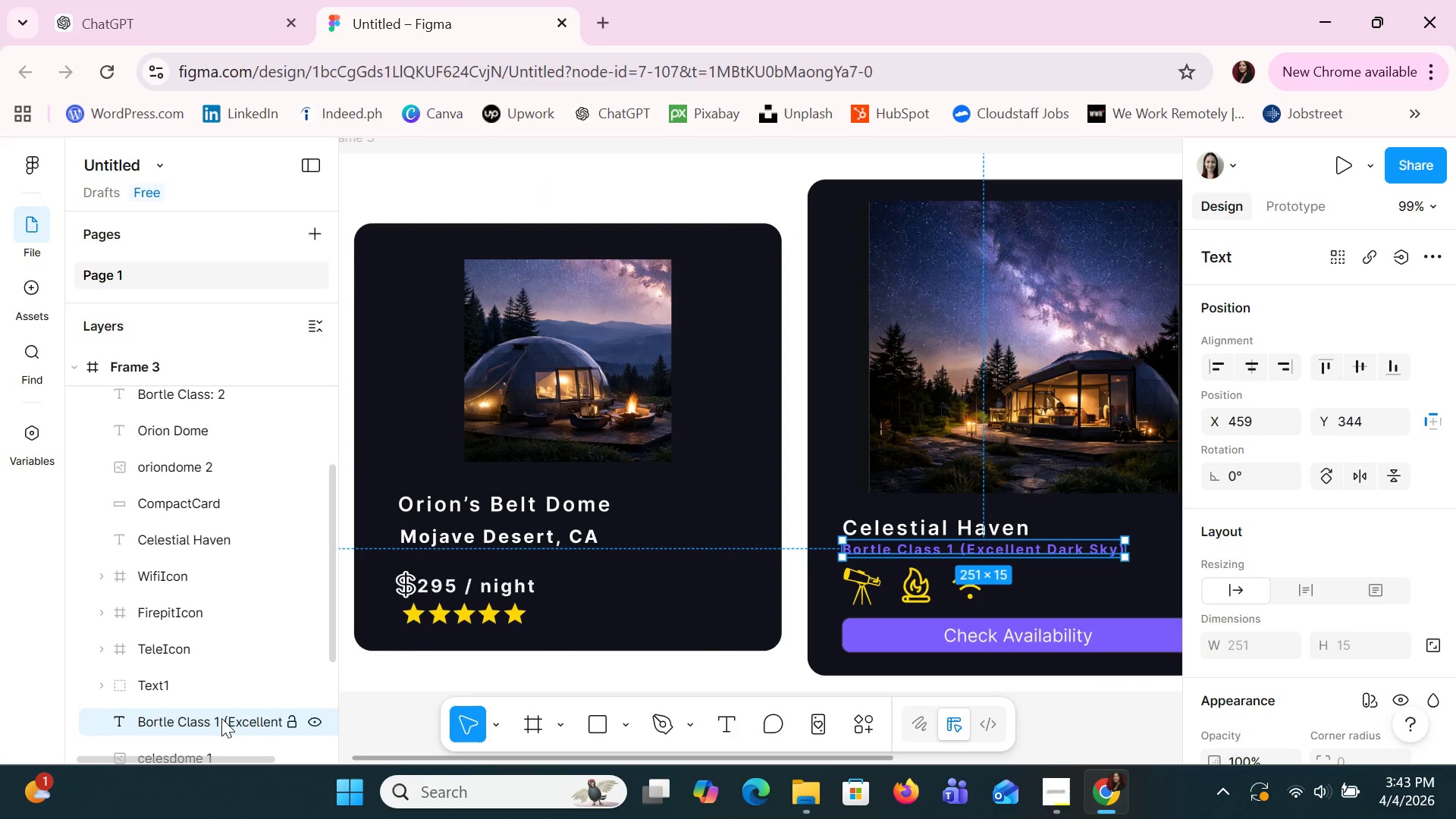 
scroll: coordinate [221, 718], scroll_direction: down, amount: 2.0
 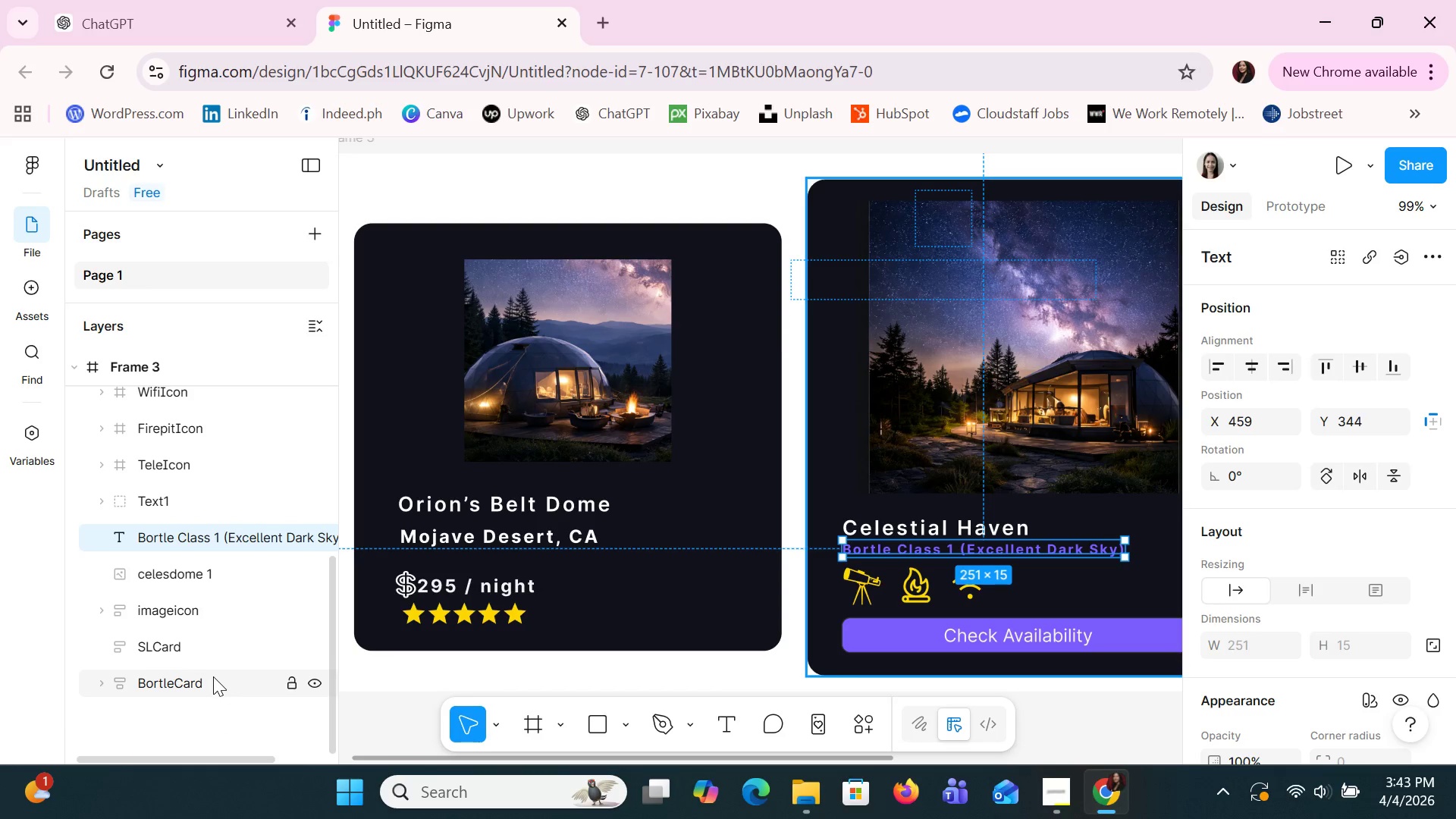 
left_click([213, 676])
 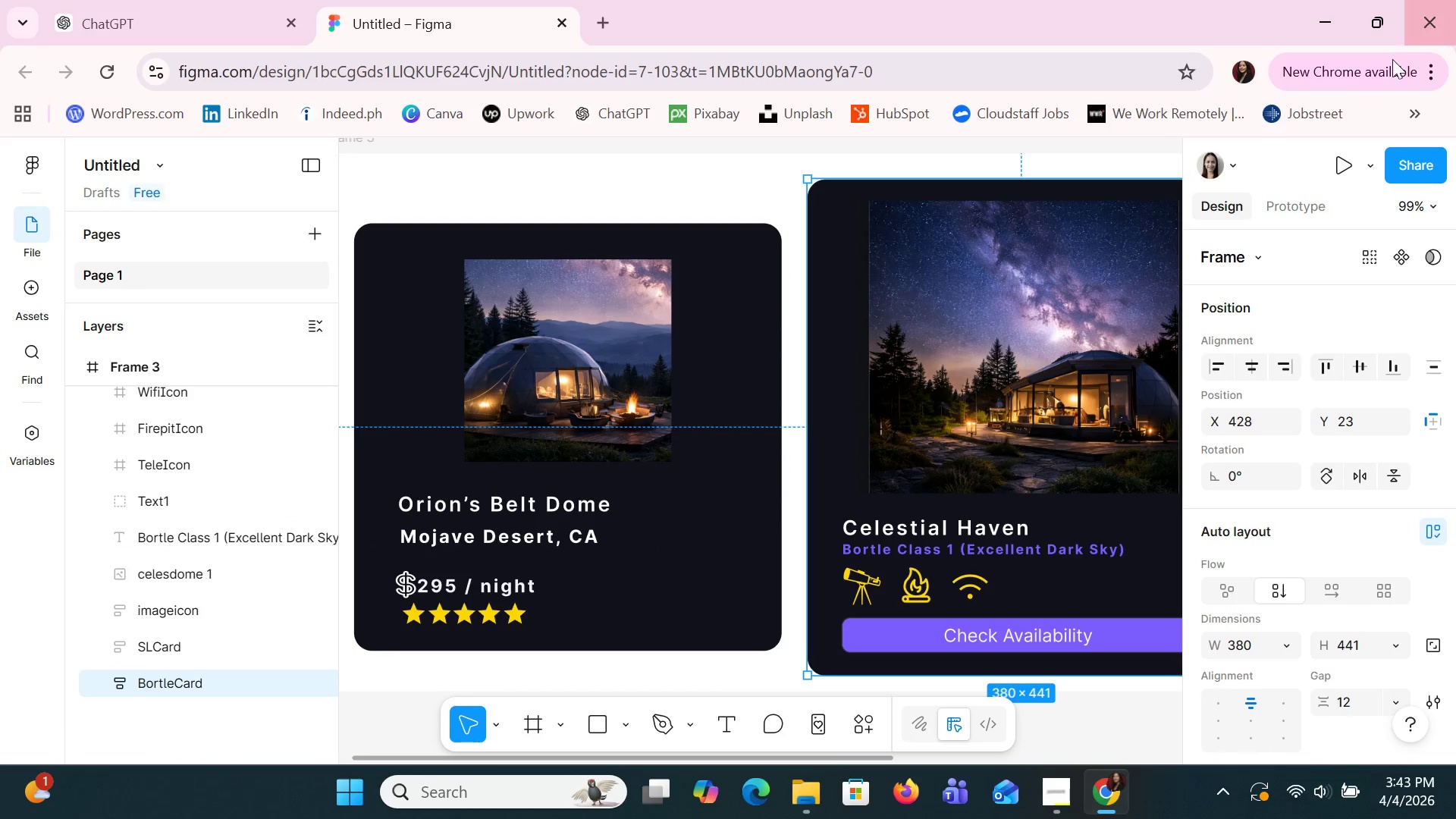 
left_click([1354, 161])
 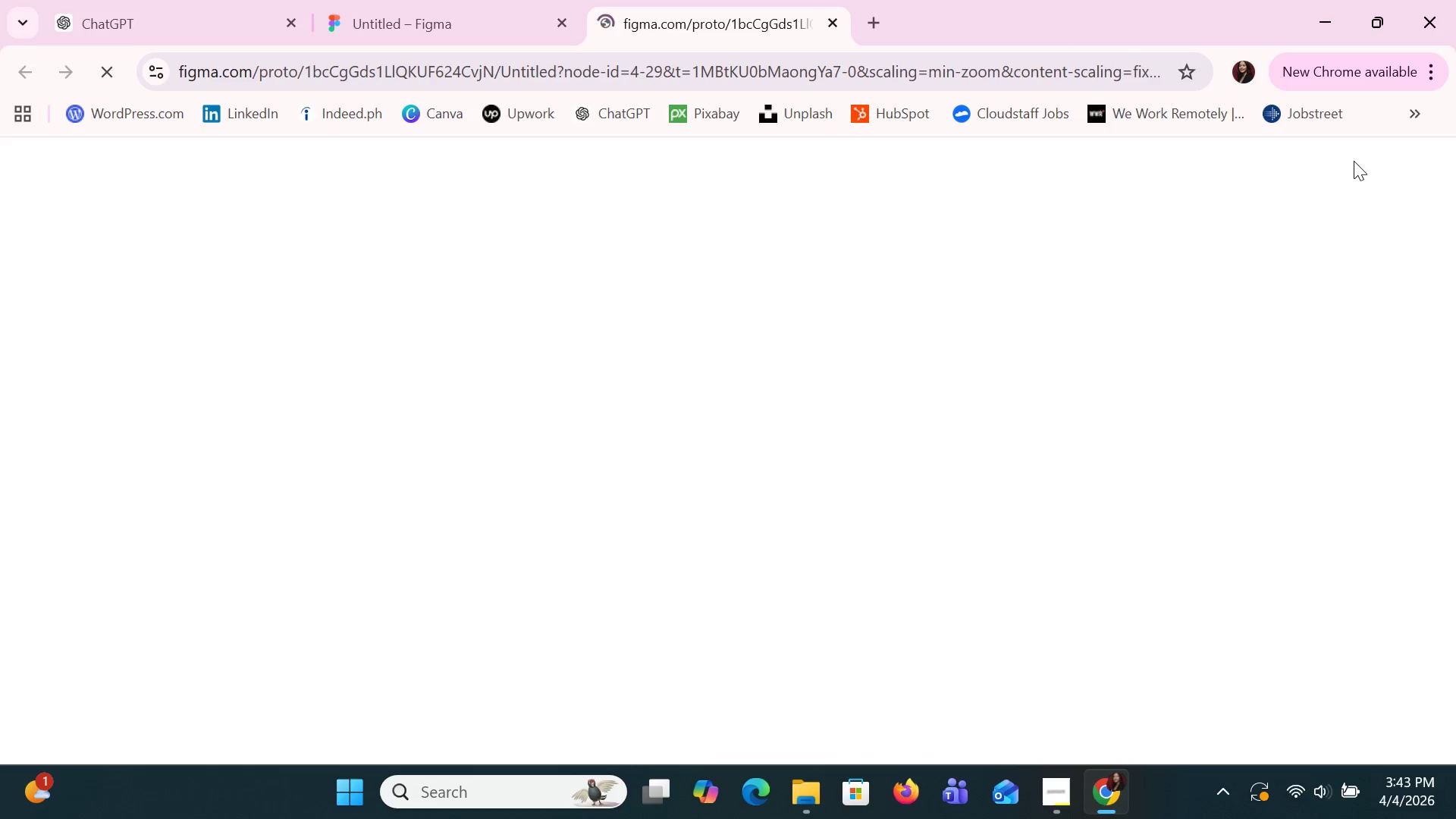 
mouse_move([1322, 141])
 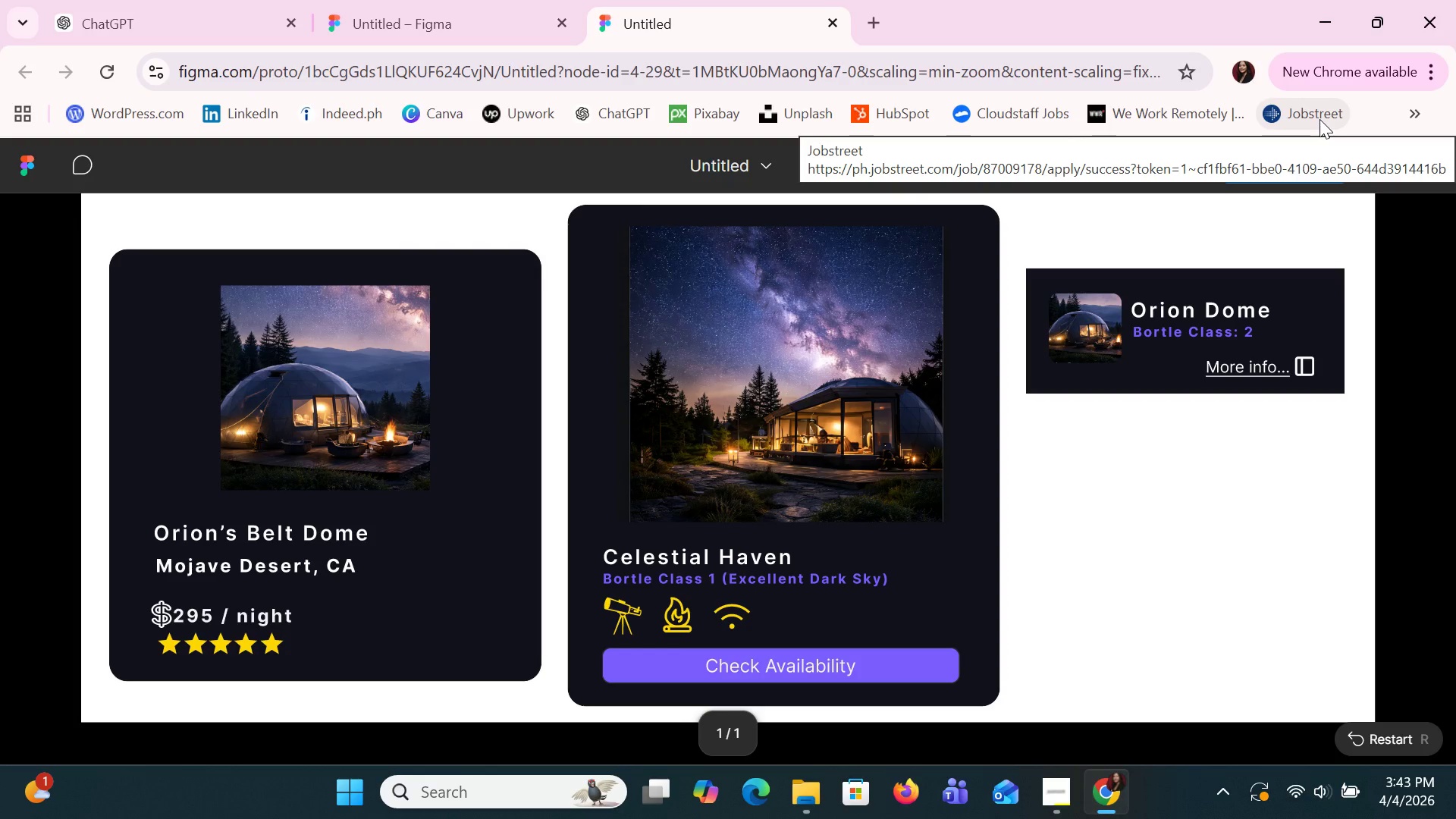 
wait(6.94)
 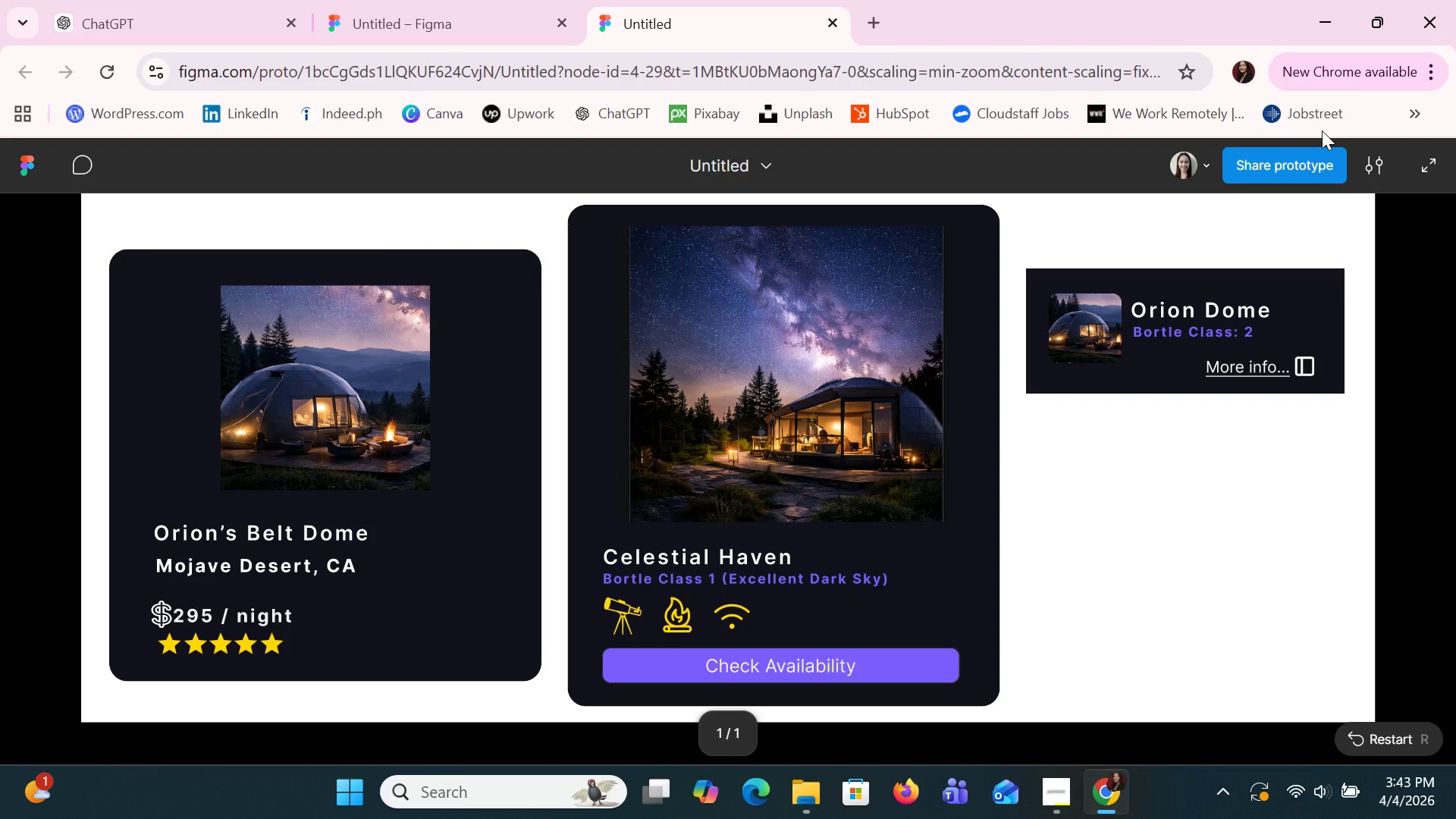 
key(Alt+AltLeft)
 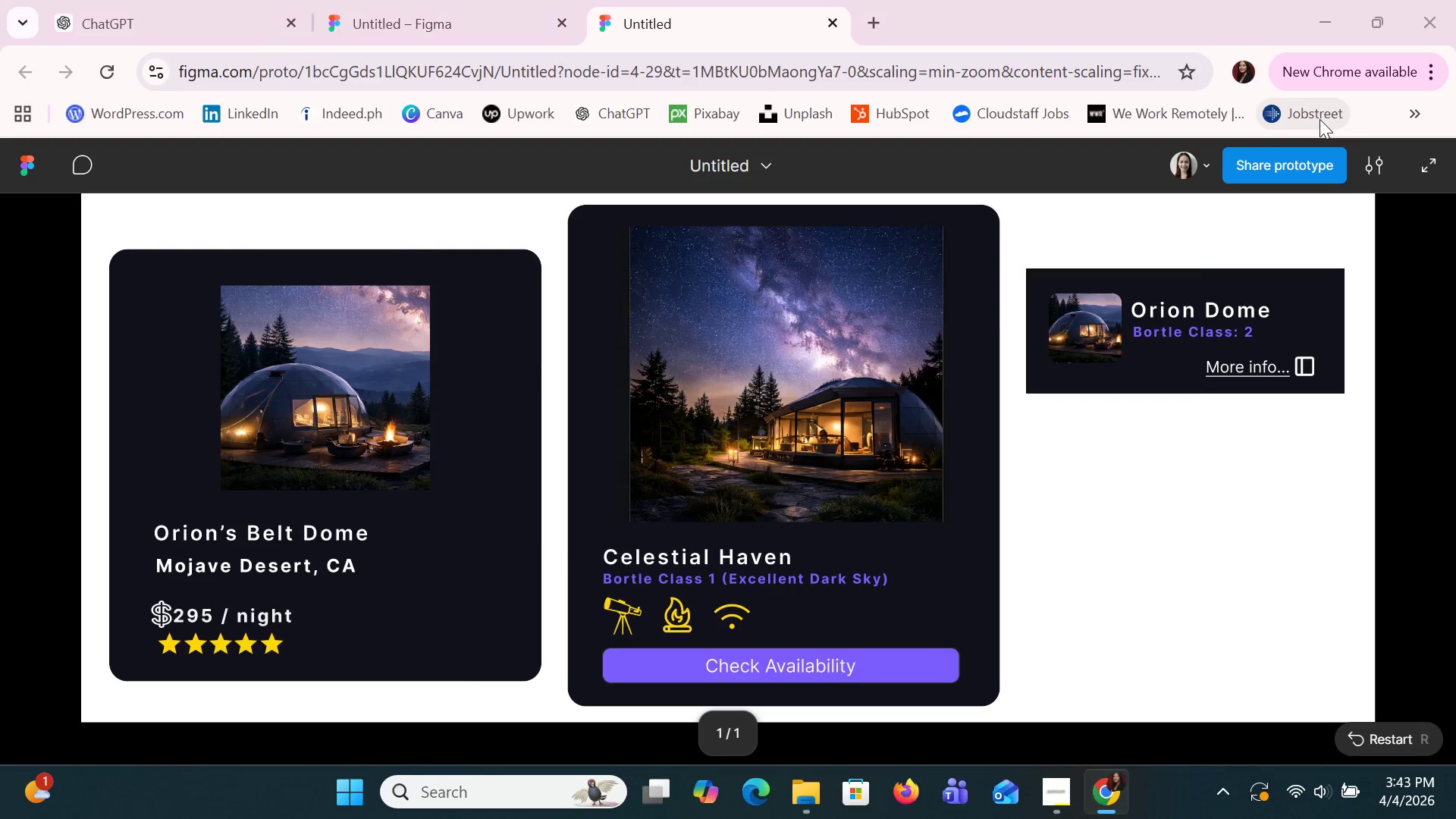 
key(Alt+Tab)